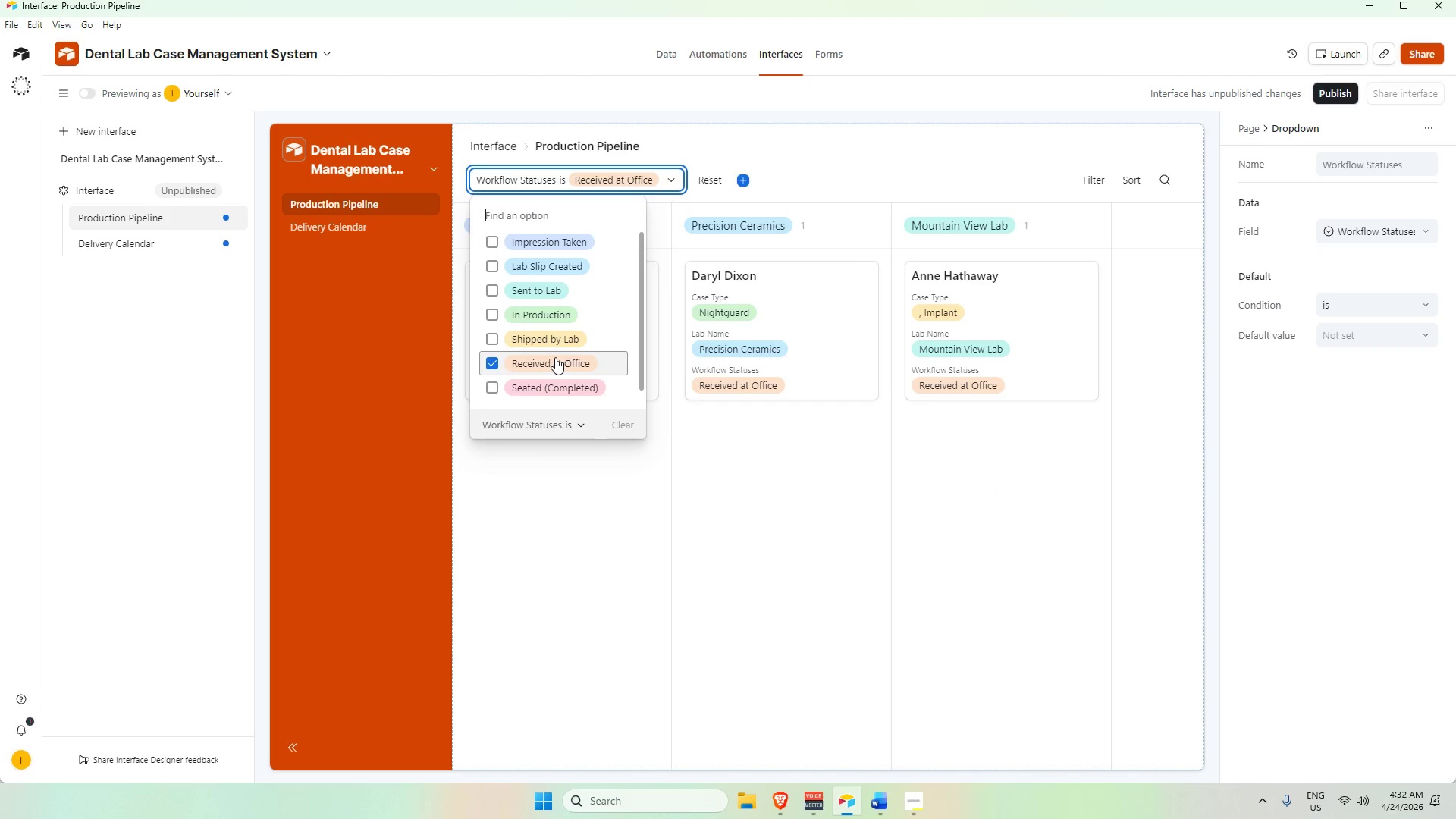 
left_click([548, 357])
 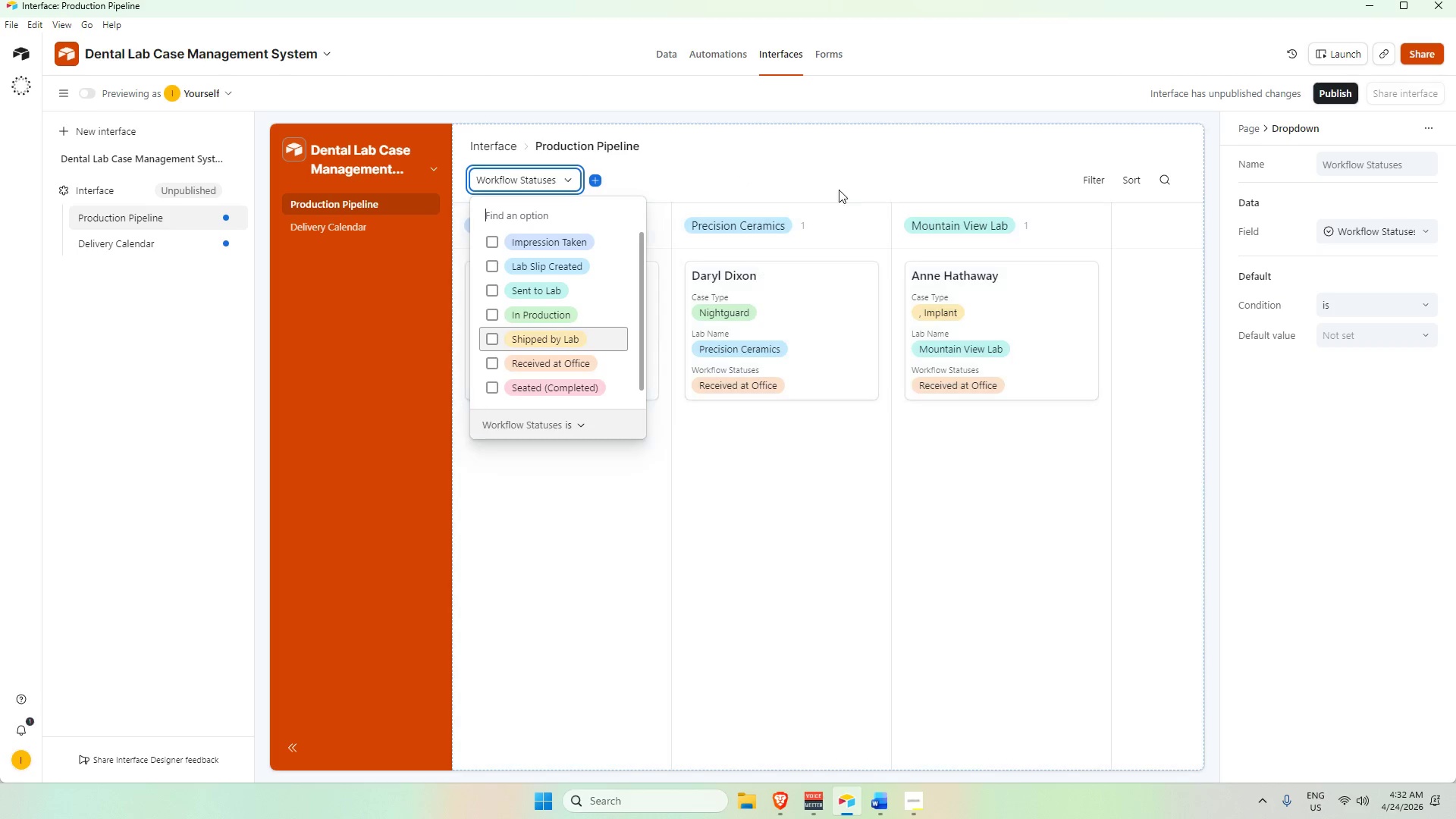 
left_click([853, 149])
 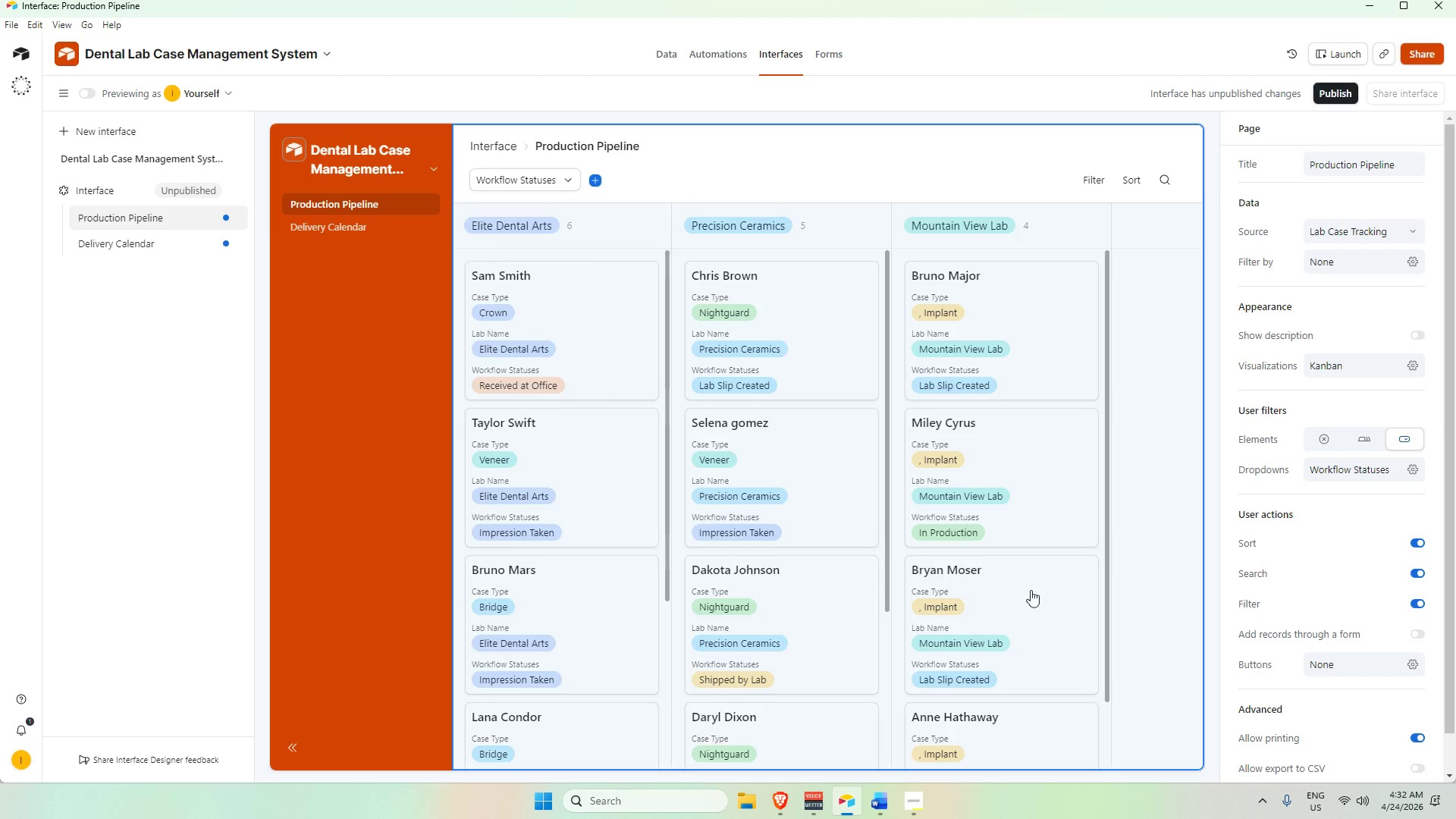 
scroll: coordinate [1213, 464], scroll_direction: up, amount: 5.0
 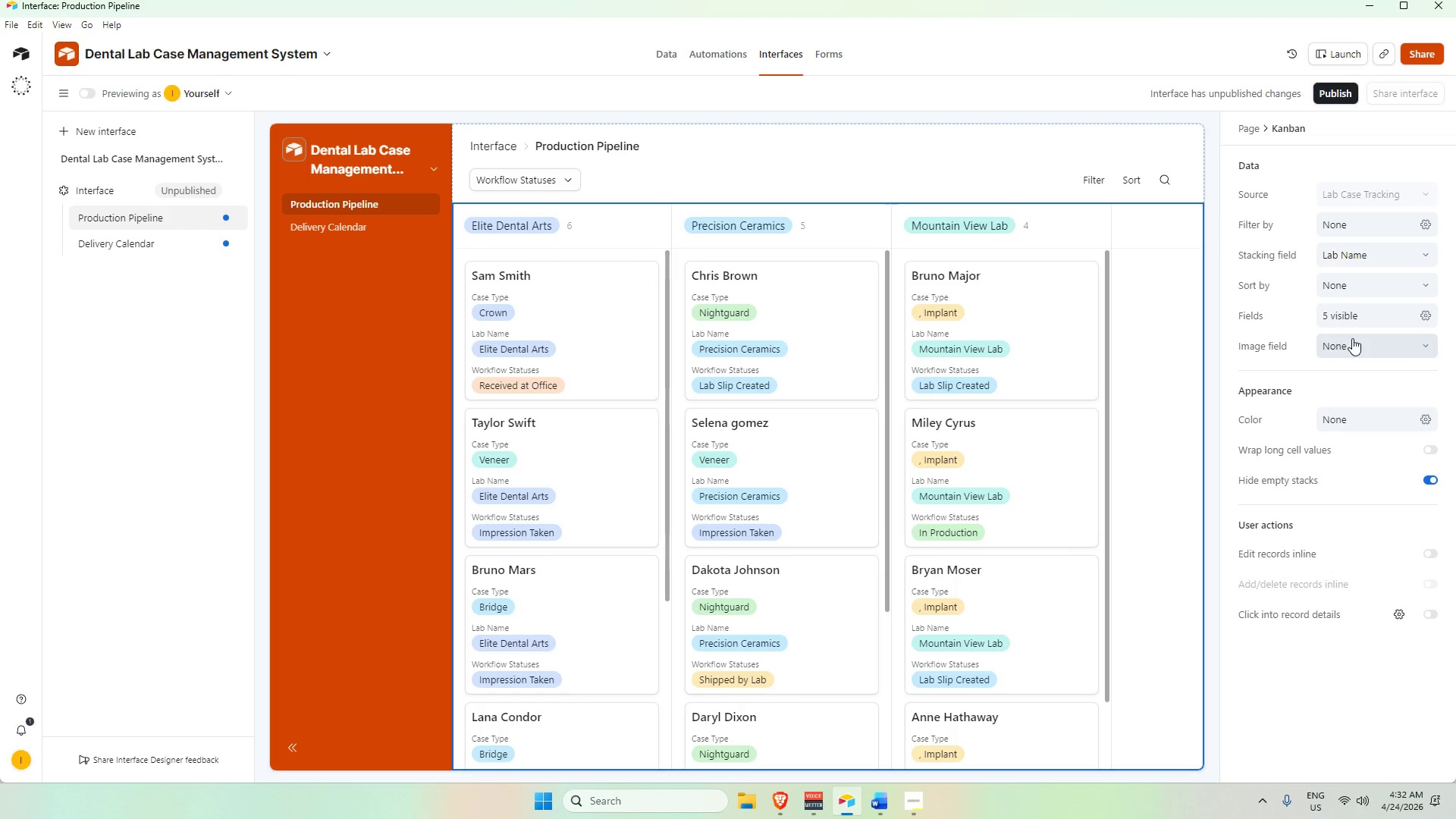 
left_click([1370, 312])
 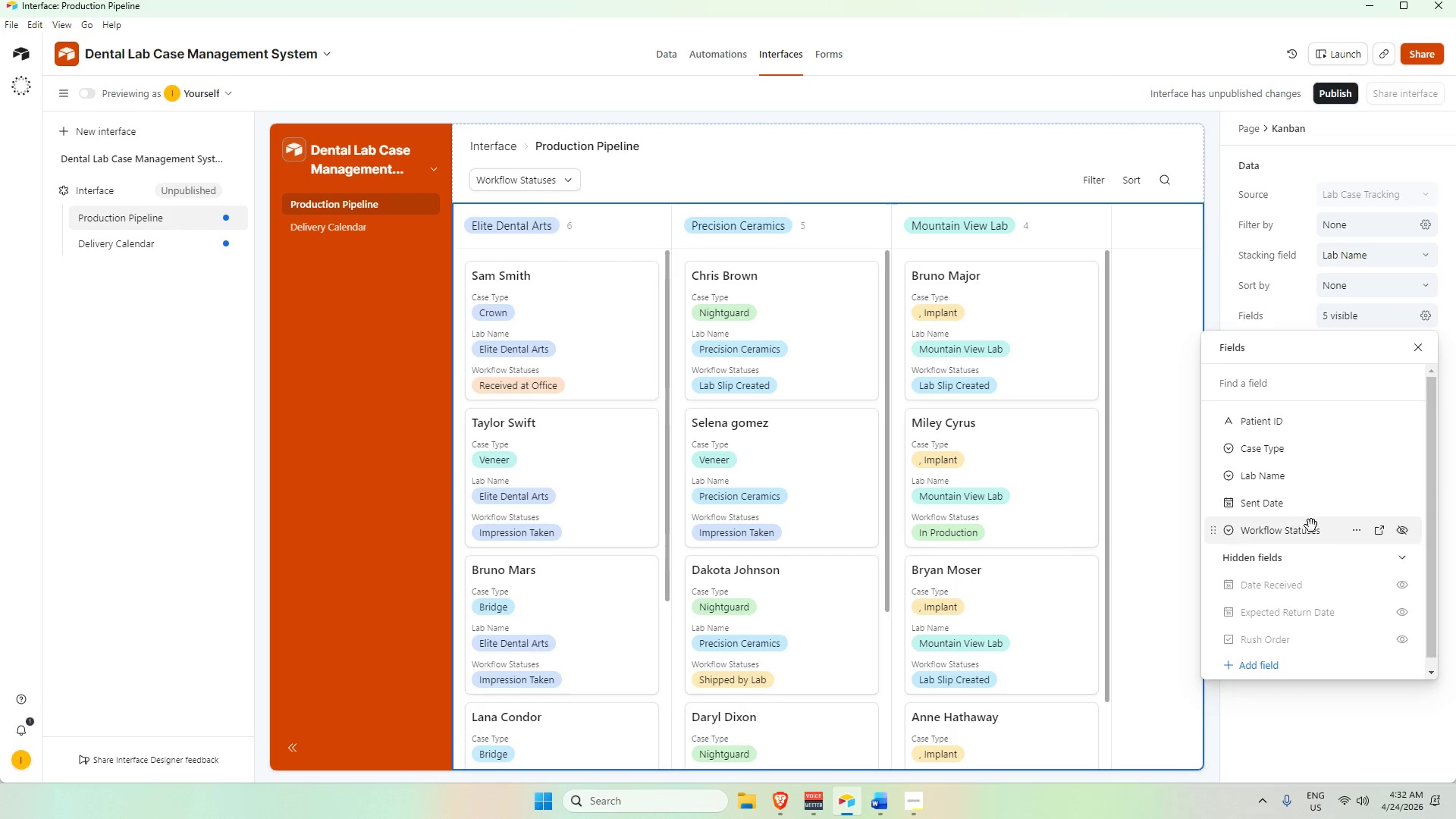 
scroll: coordinate [1304, 626], scroll_direction: down, amount: 4.0
 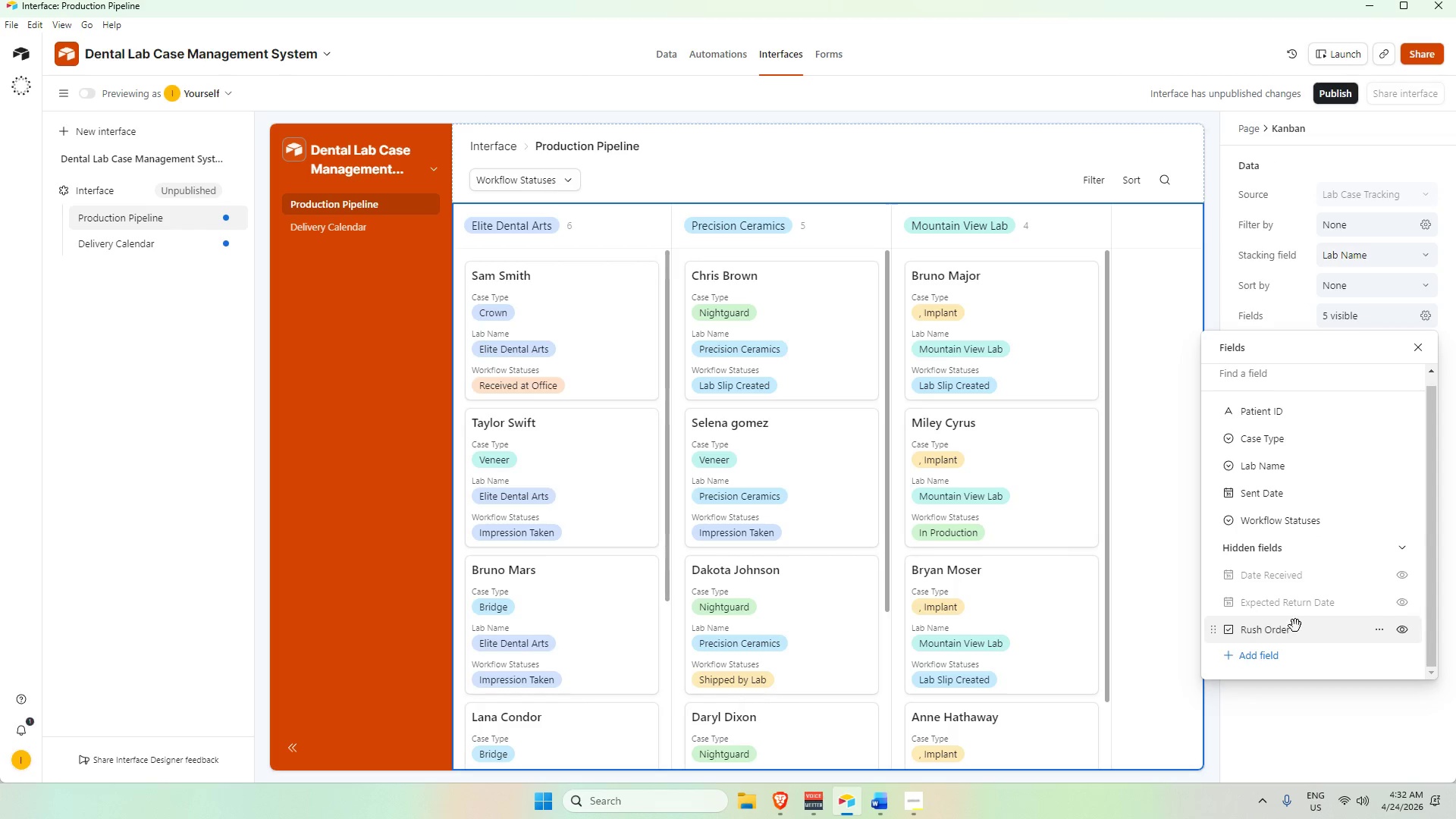 
mouse_move([1401, 607])
 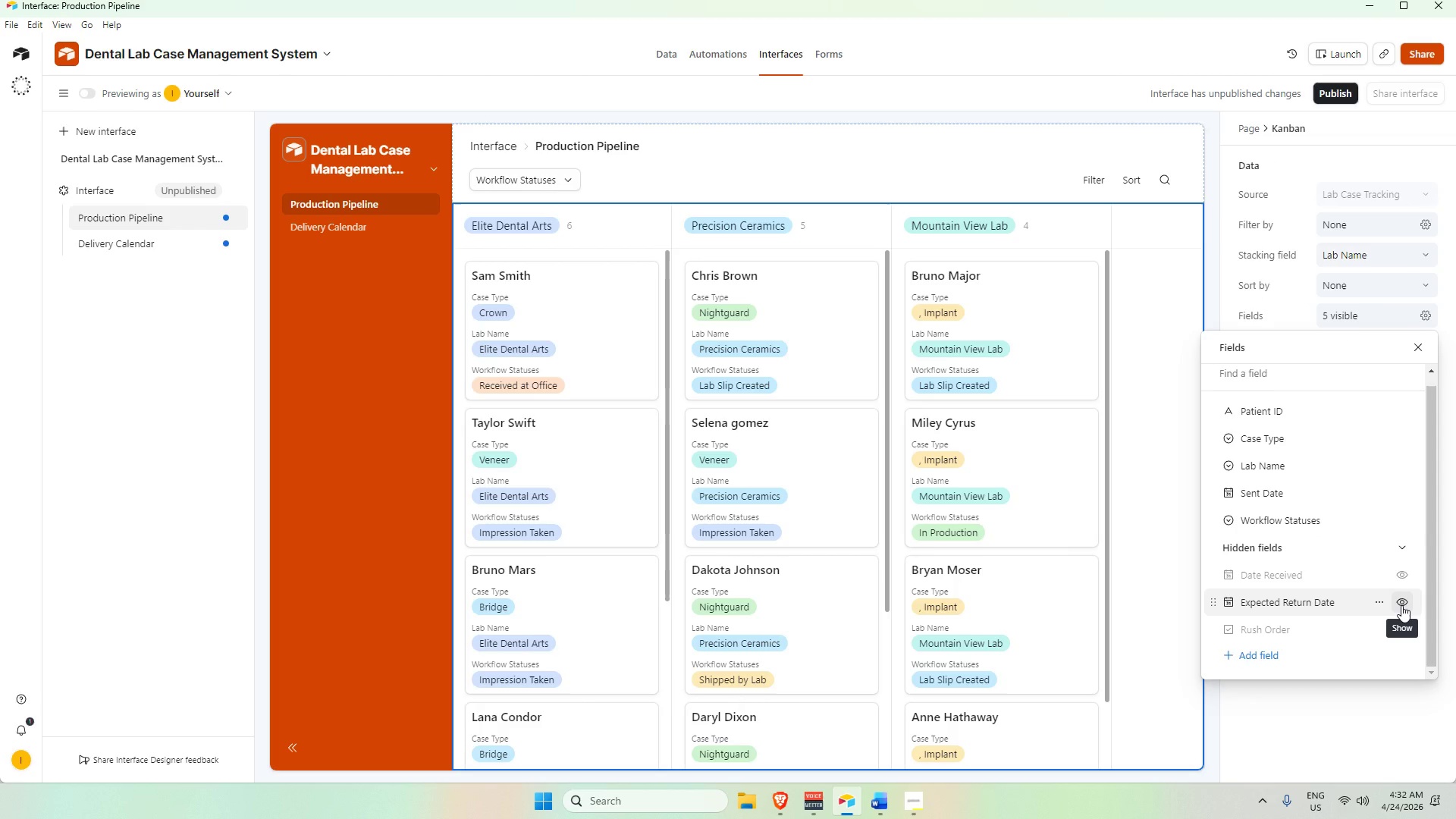 
left_click([1401, 605])
 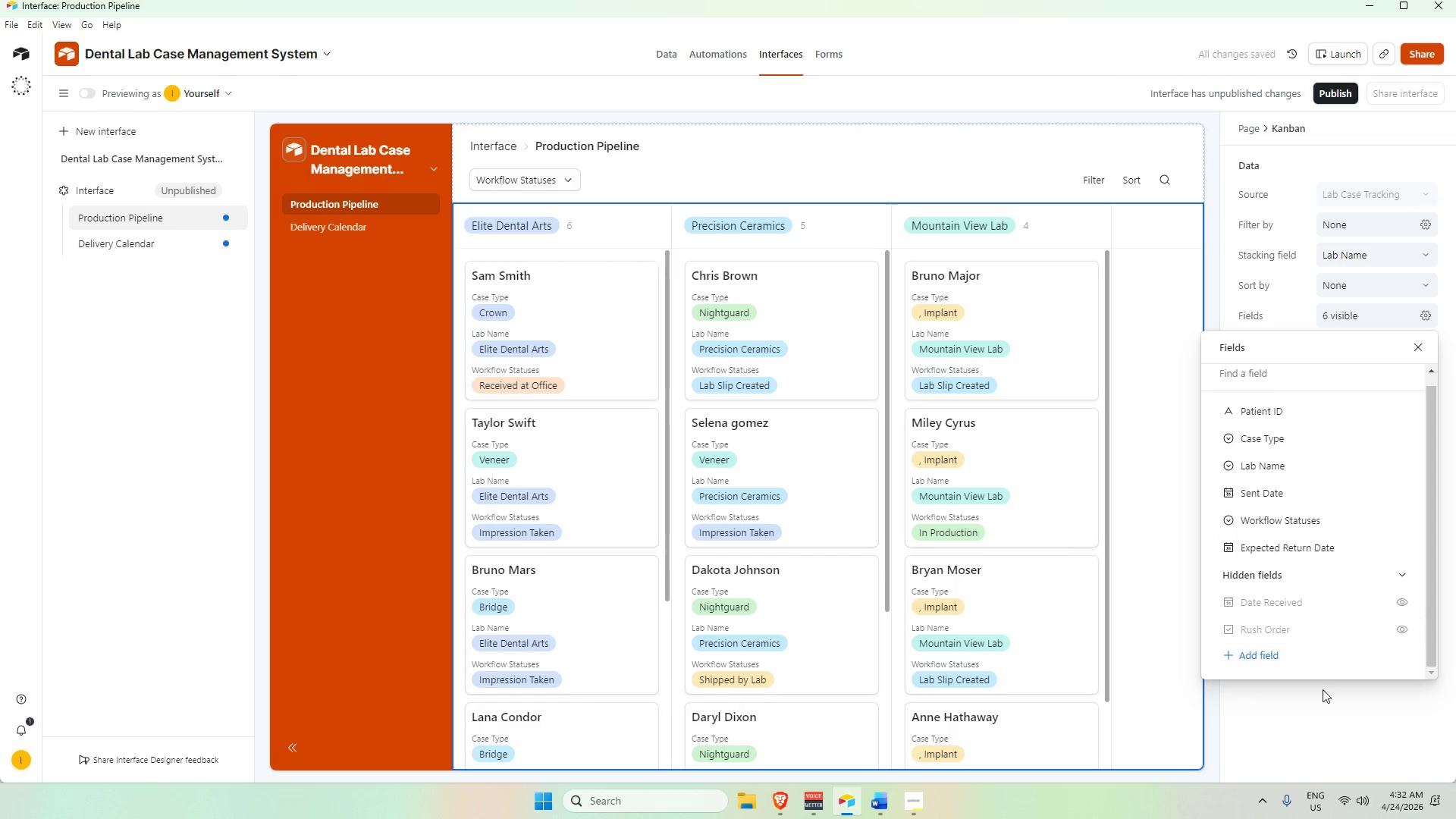 
scroll: coordinate [558, 466], scroll_direction: up, amount: 14.0
 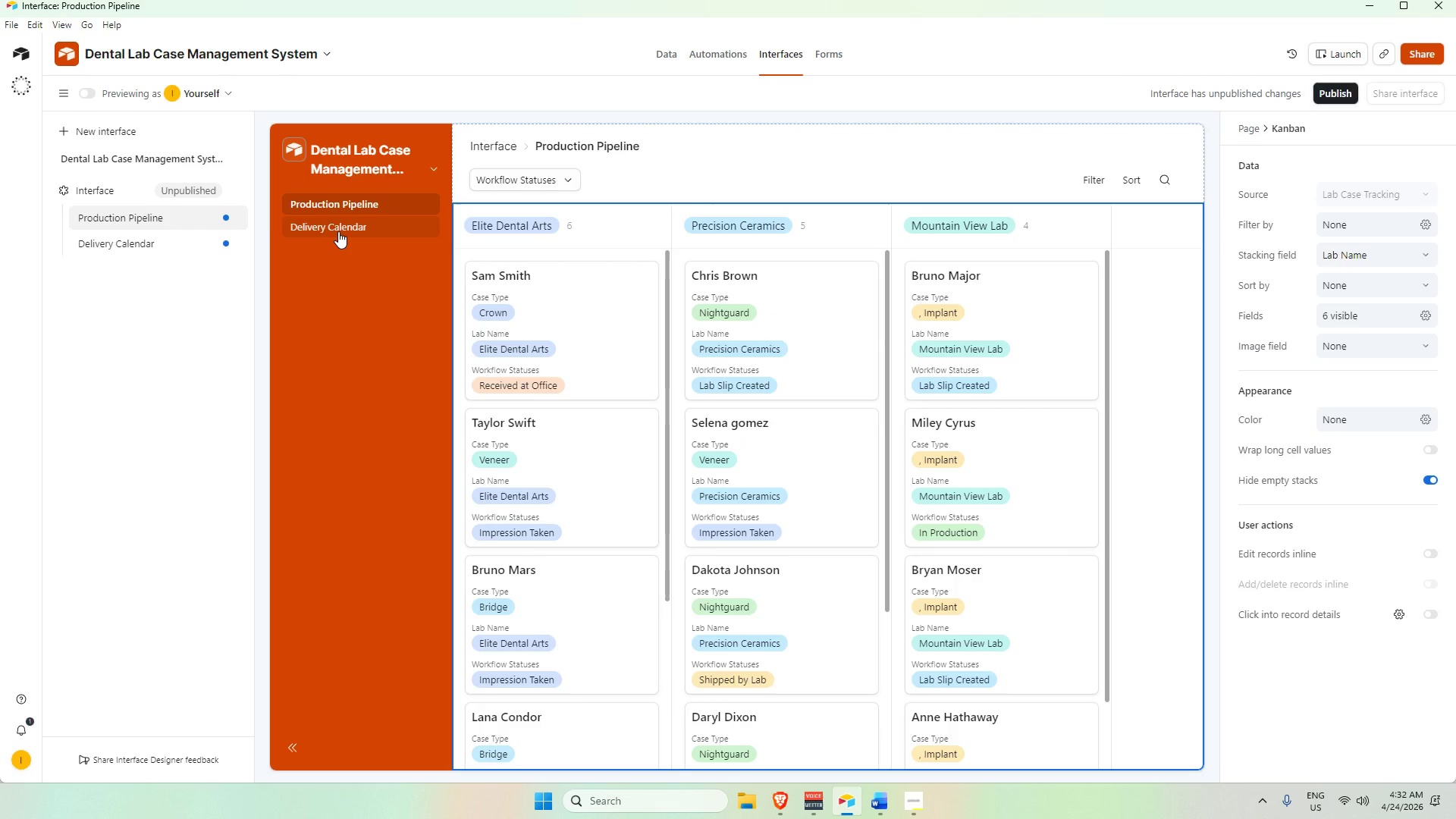 
left_click([338, 231])
 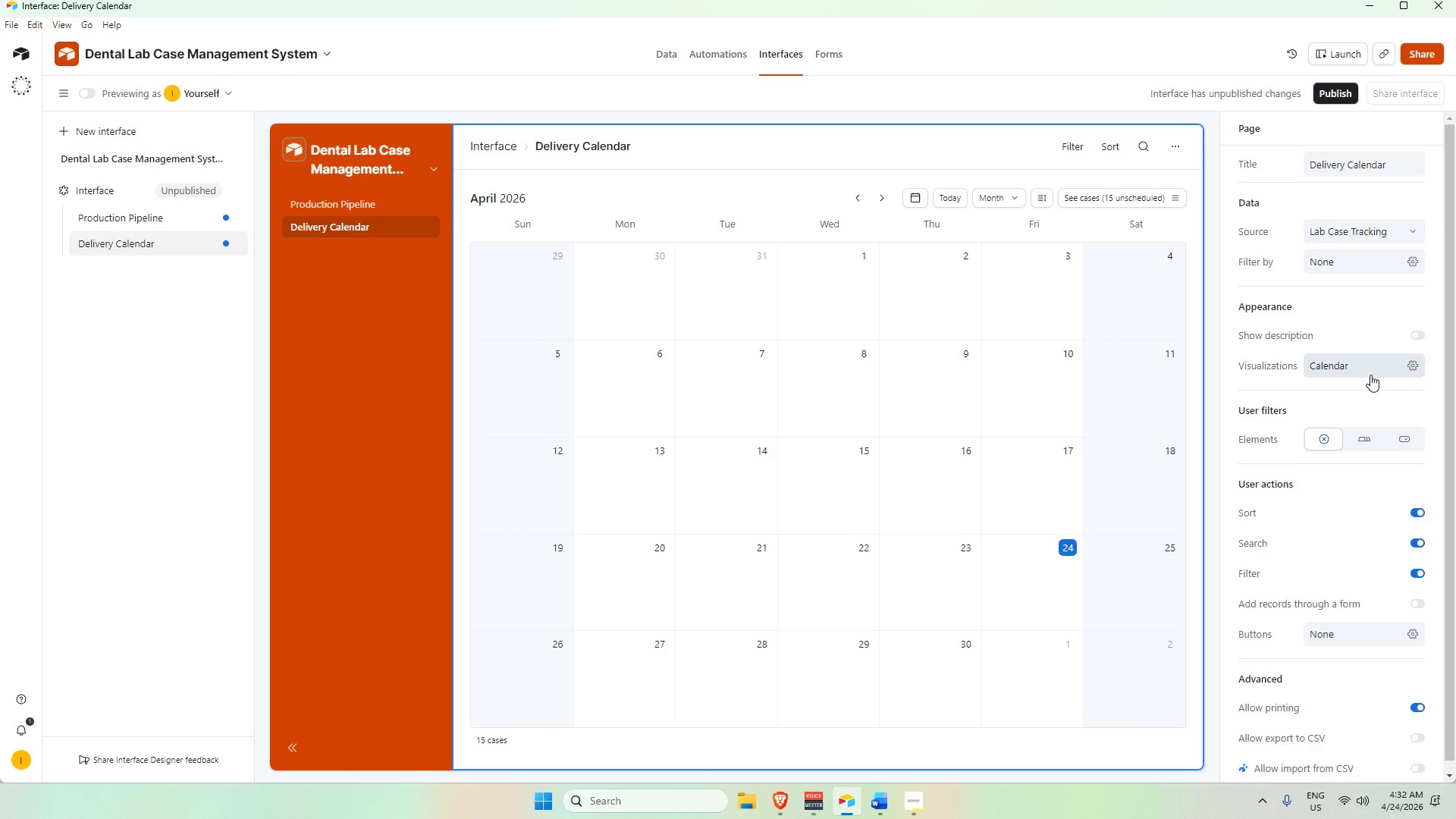 
wait(27.75)
 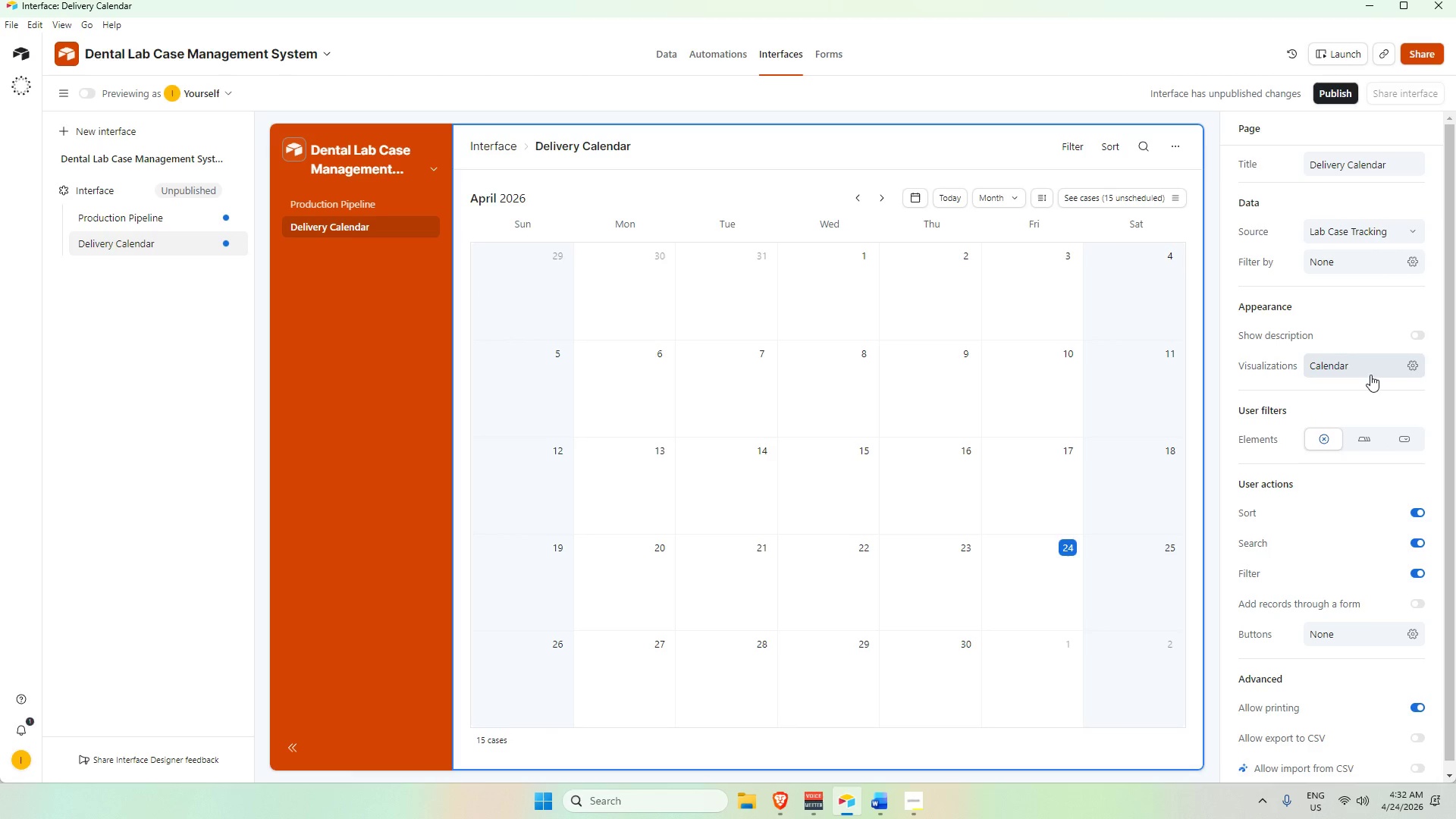 
scroll: coordinate [1335, 590], scroll_direction: none, amount: 0.0
 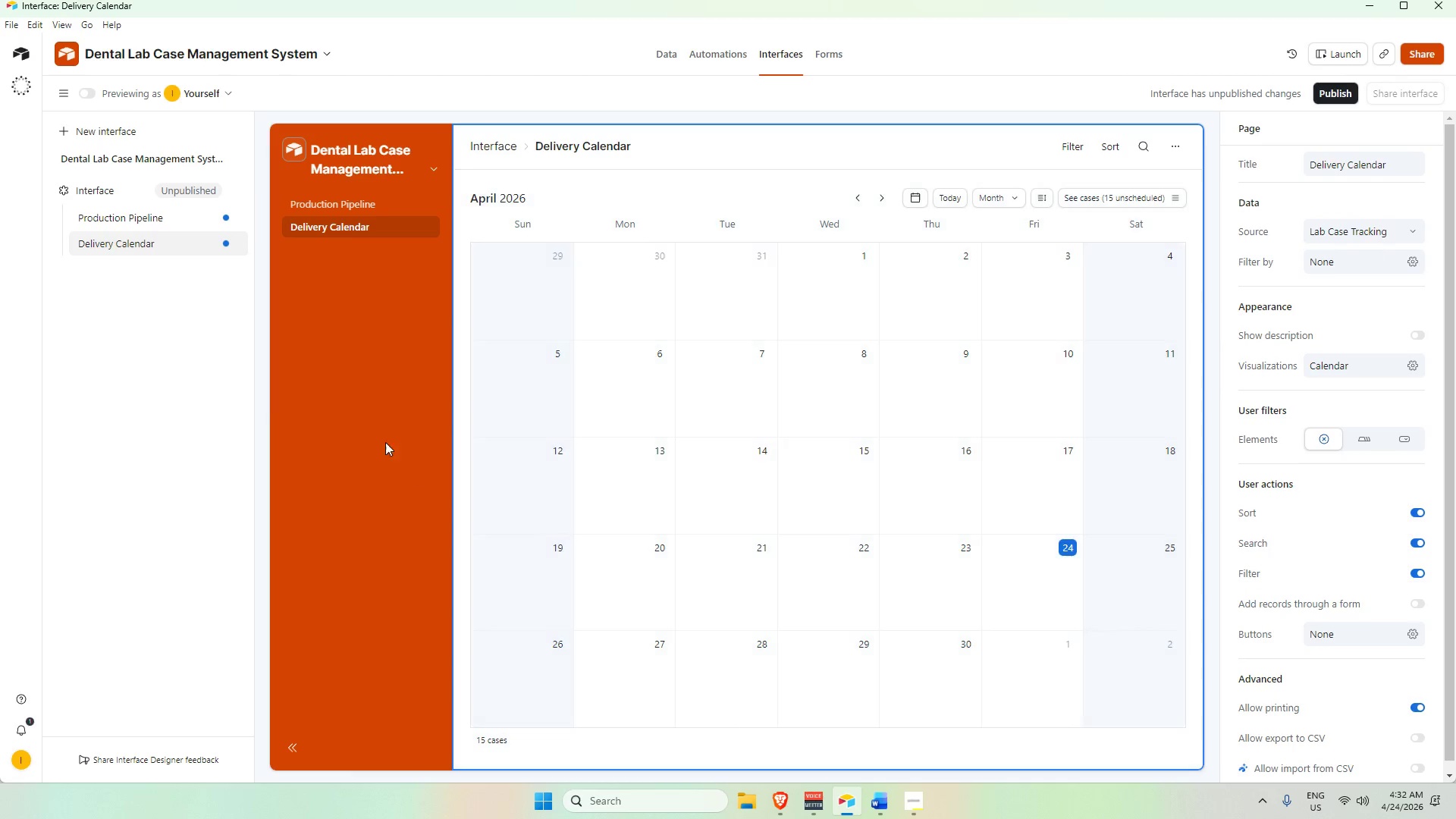 
left_click([321, 401])
 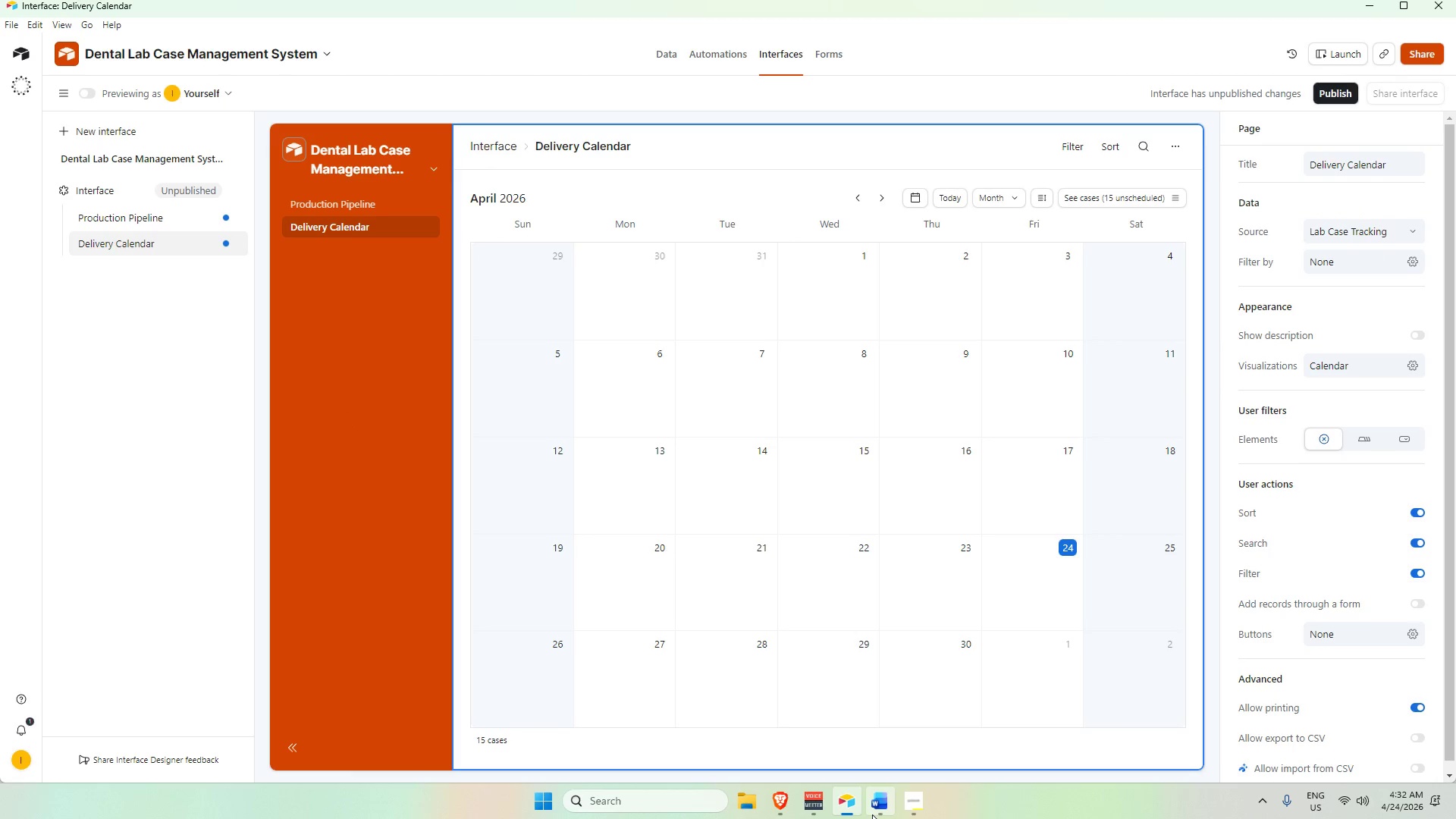 
left_click([908, 808])